 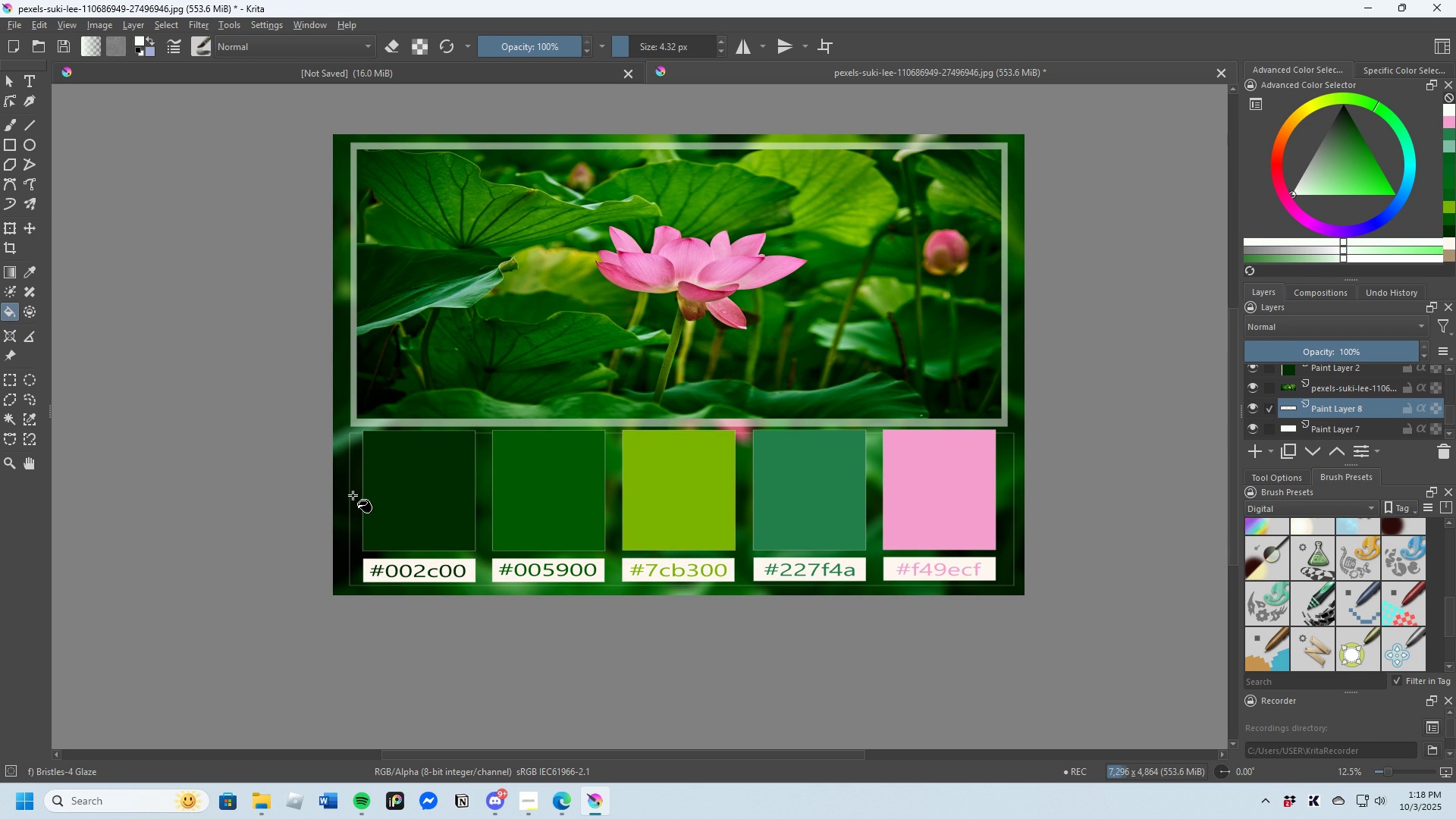 
left_click([356, 498])
 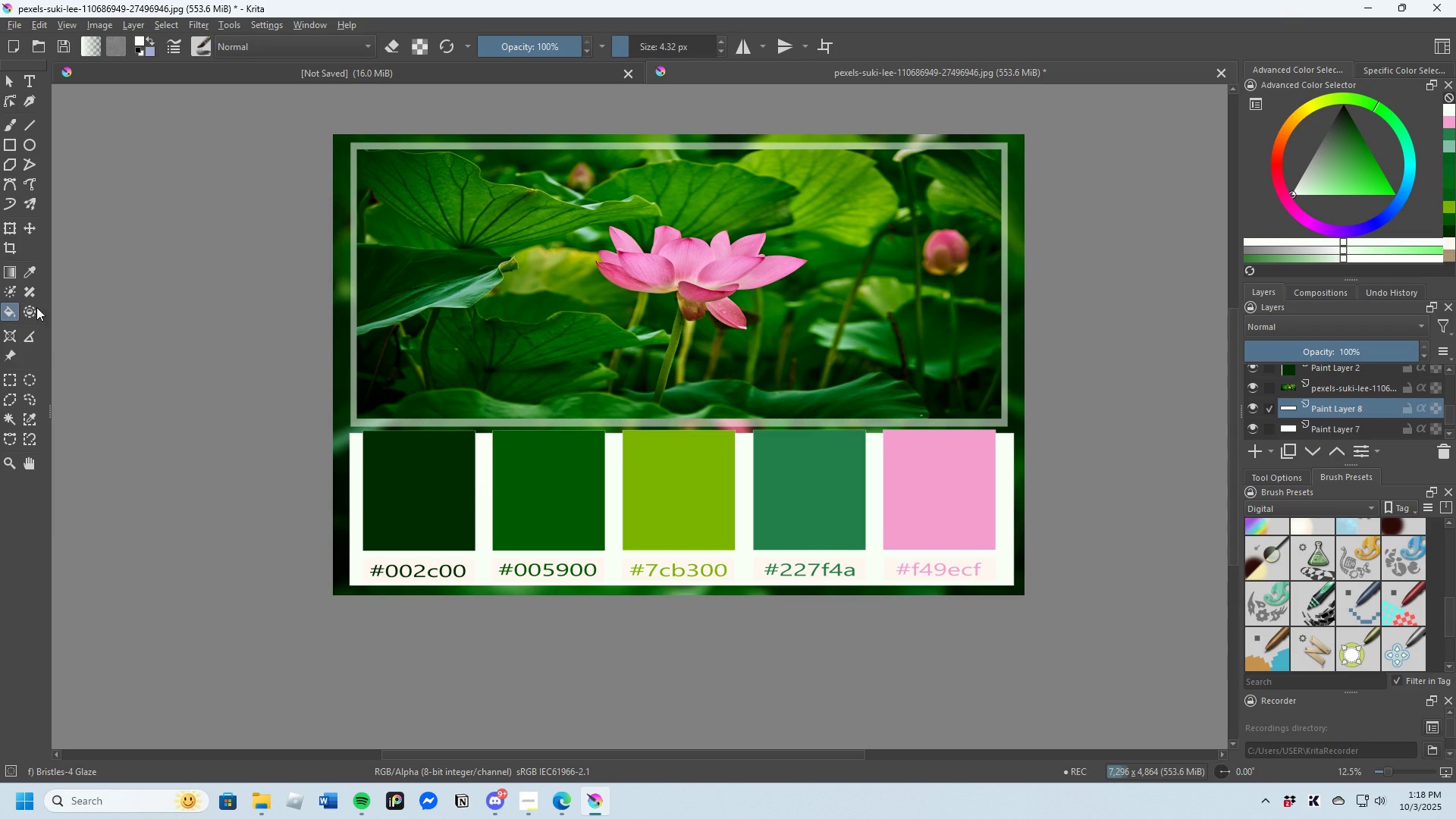 
wait(5.51)
 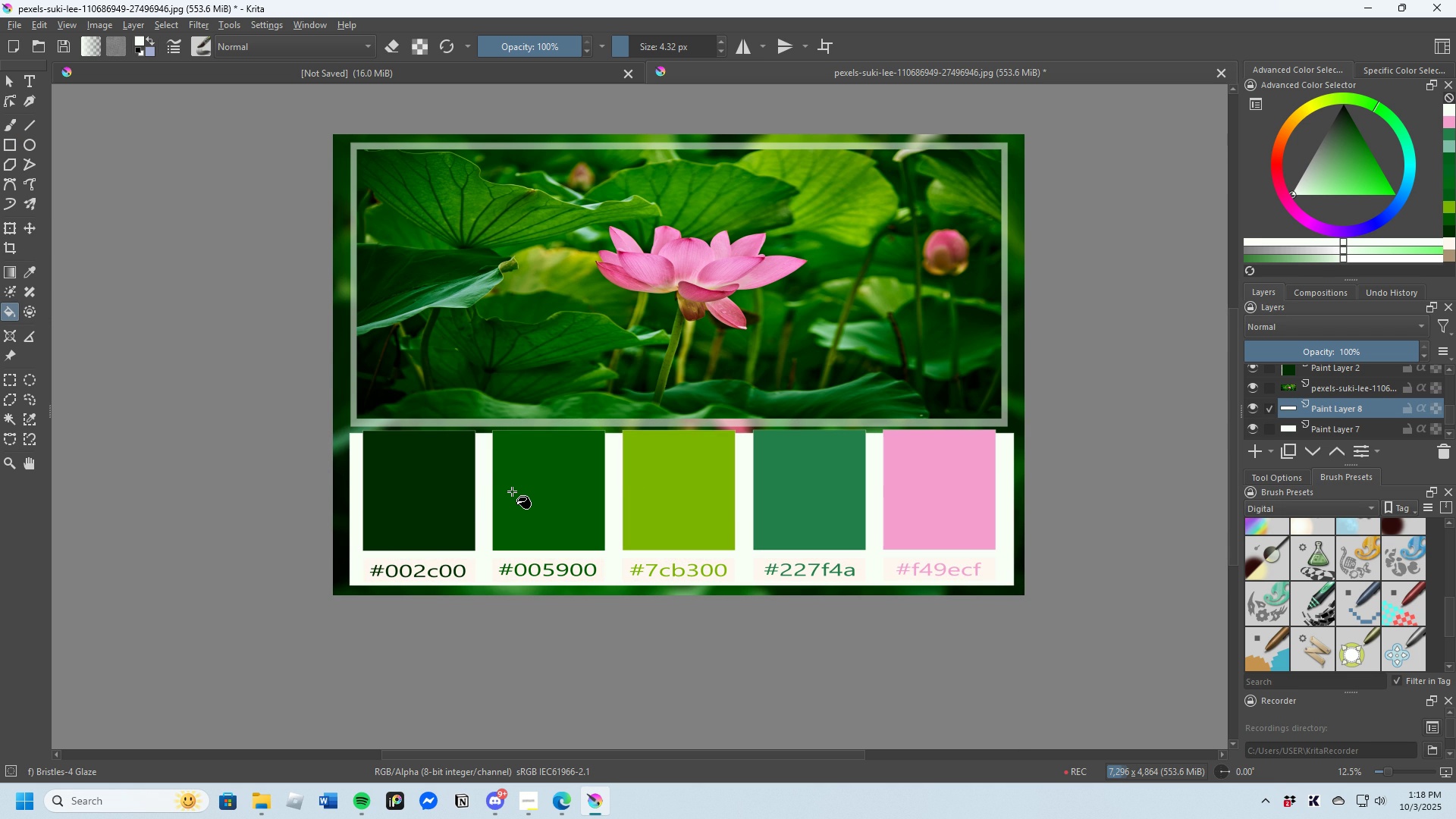 
left_click([11, 231])
 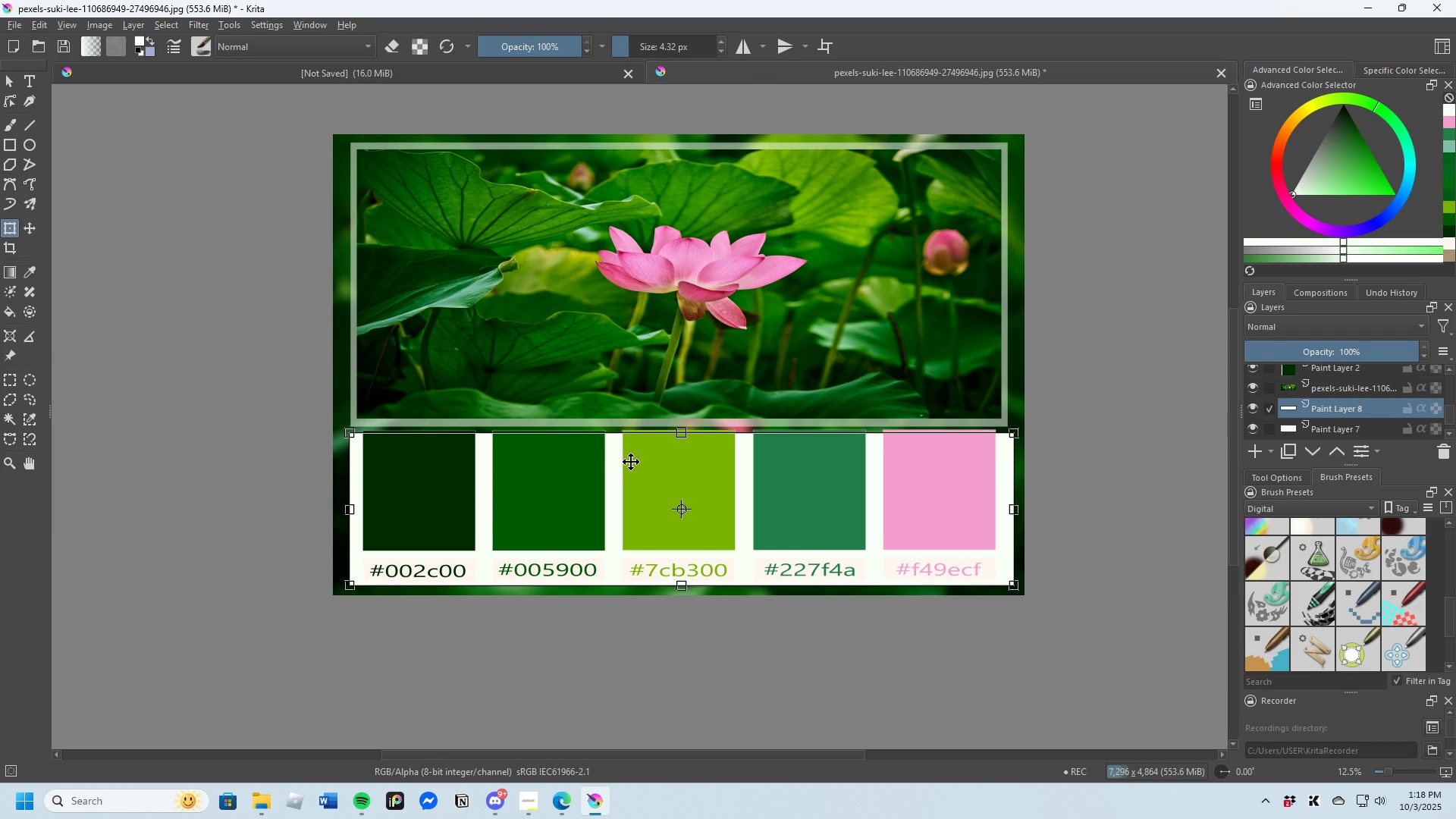 
scroll: coordinate [686, 433], scroll_direction: up, amount: 2.0